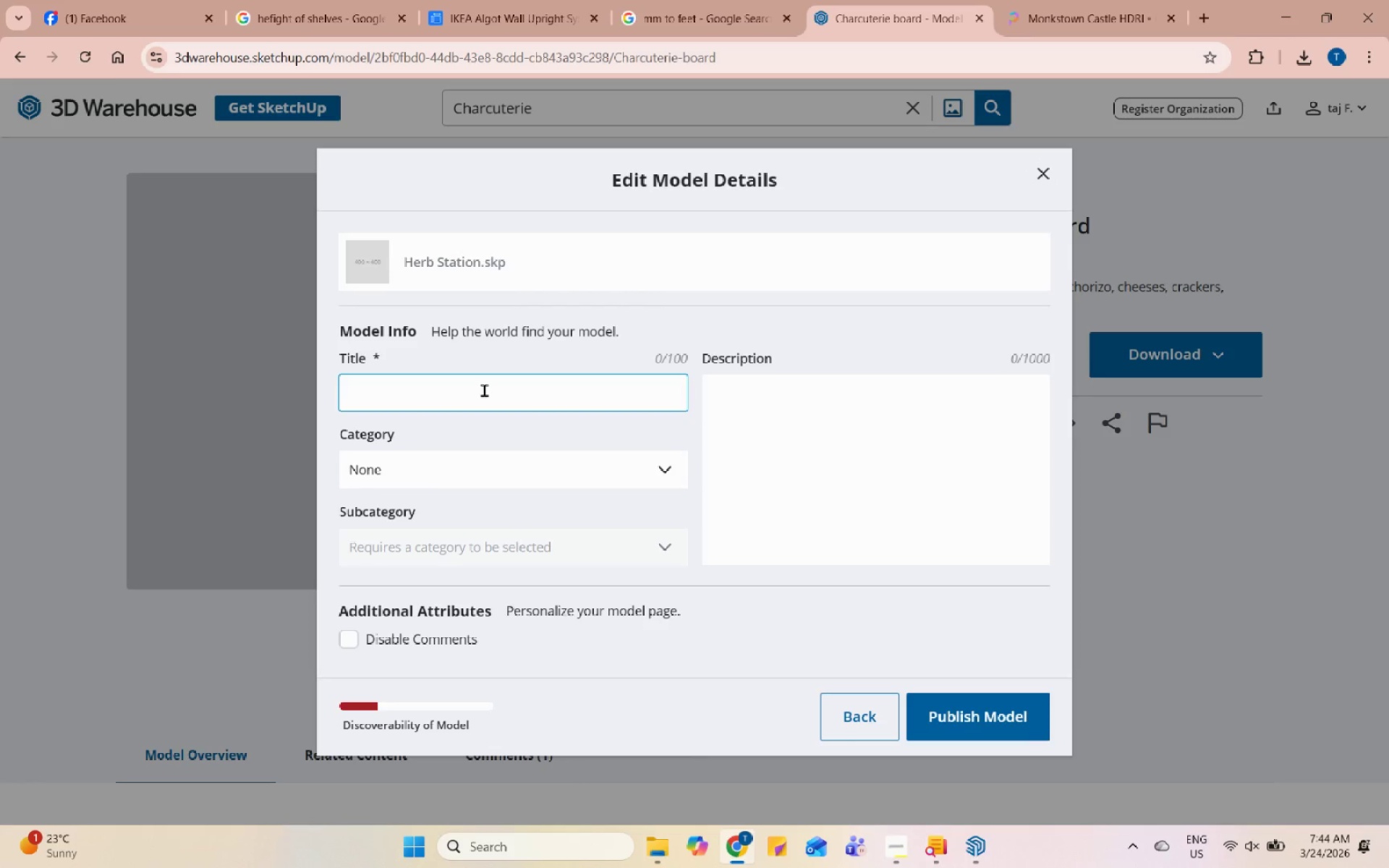 
type(Herb Station)
 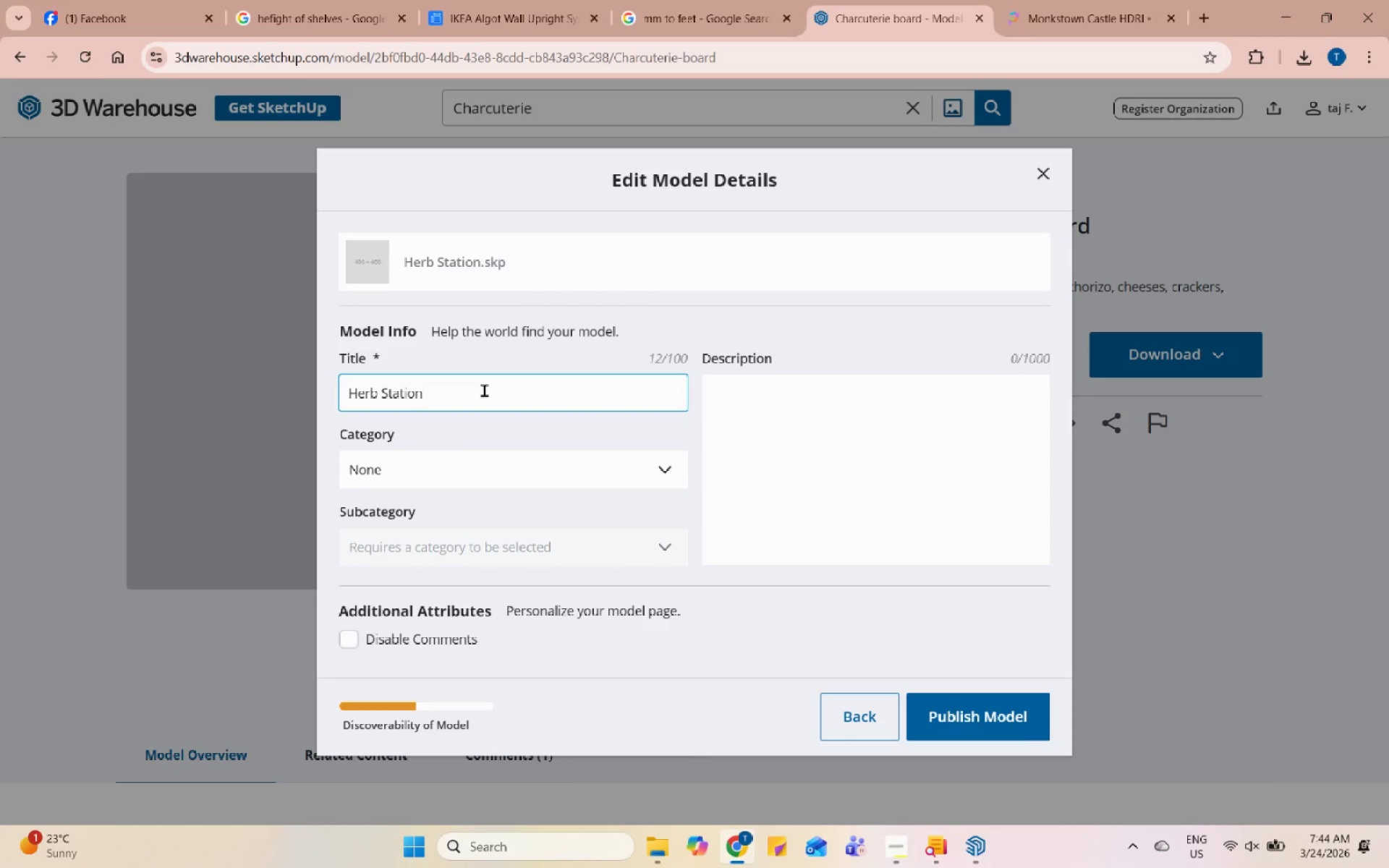 
 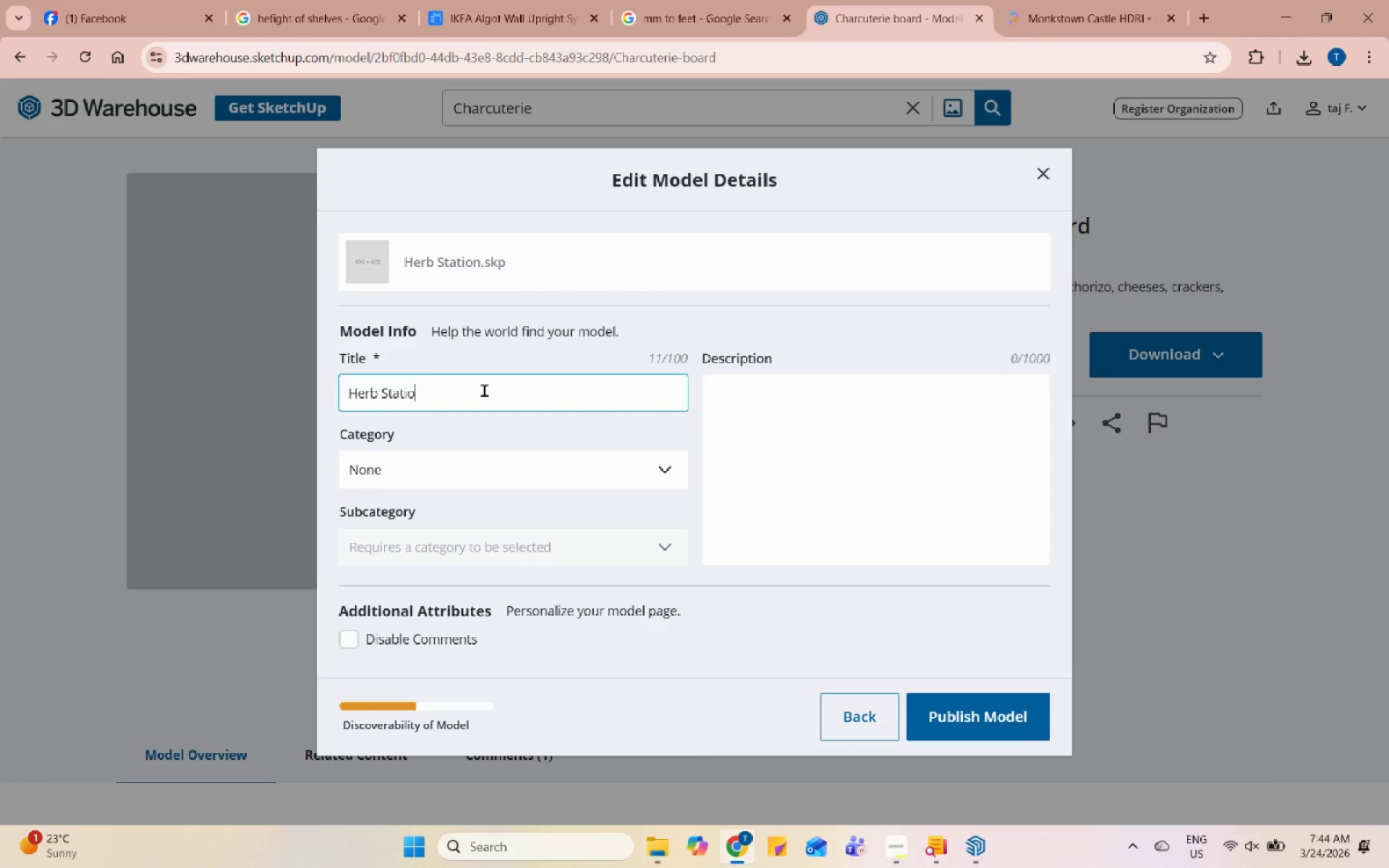 
key(Enter)
 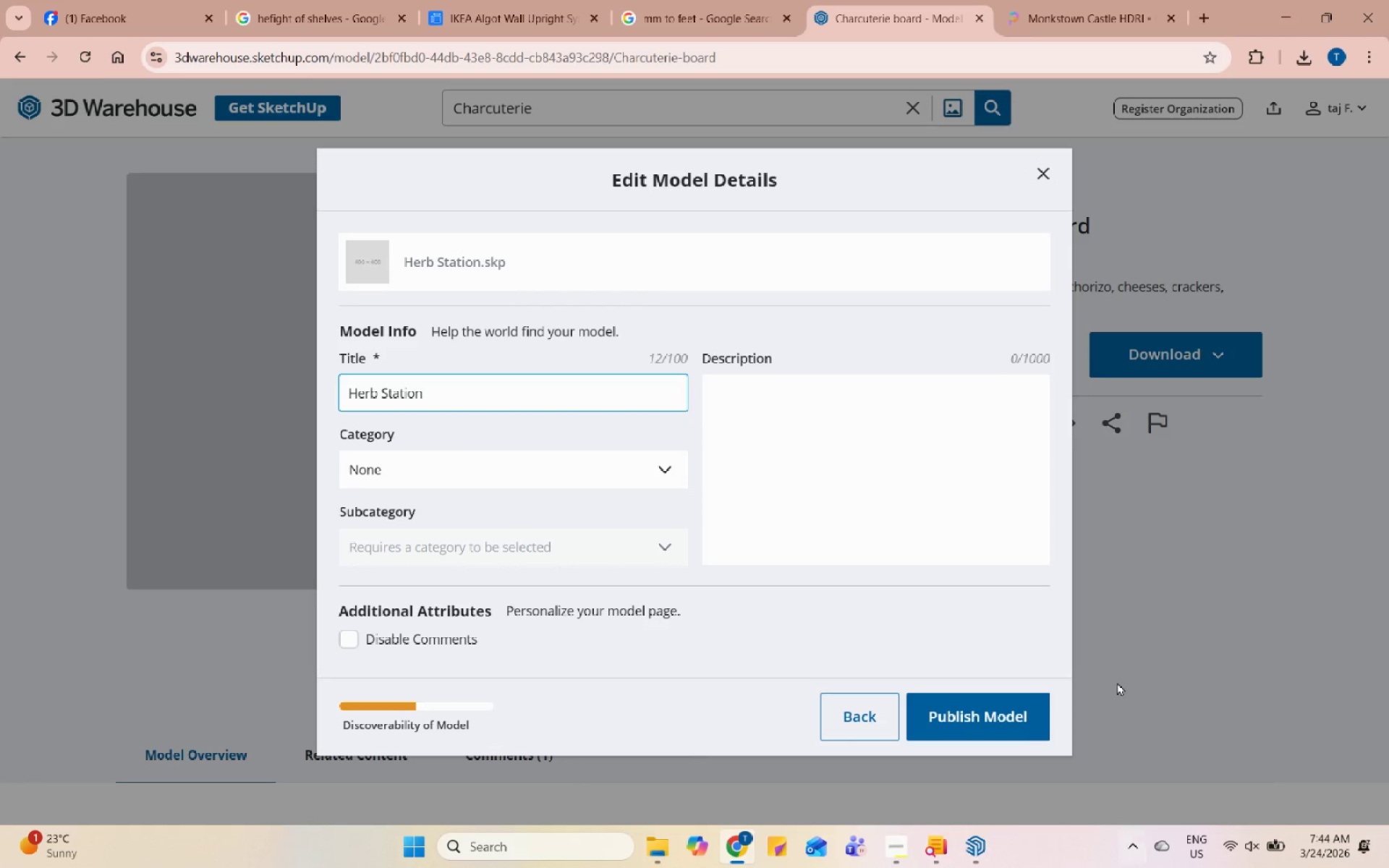 
left_click([1021, 719])
 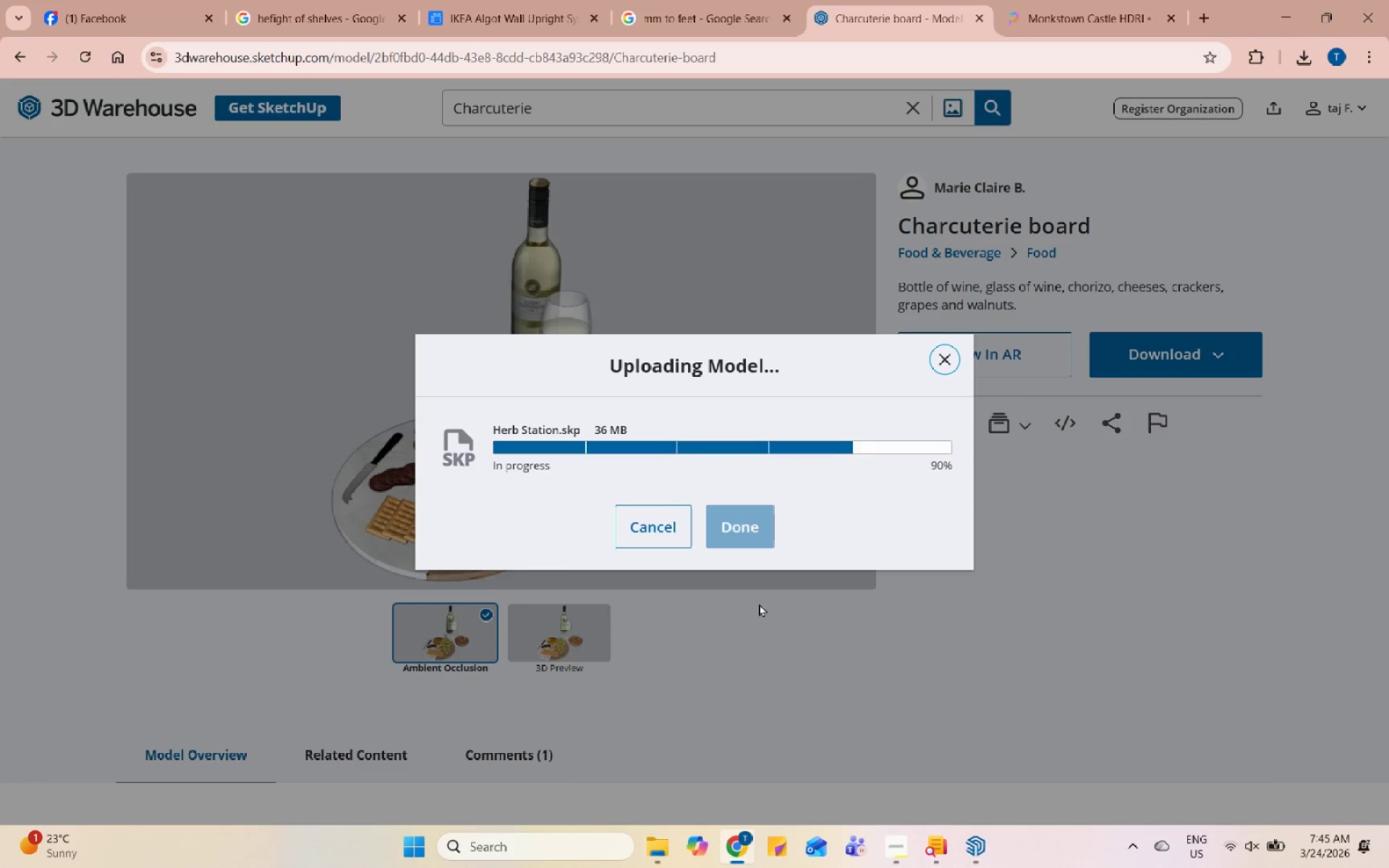 
wait(7.74)
 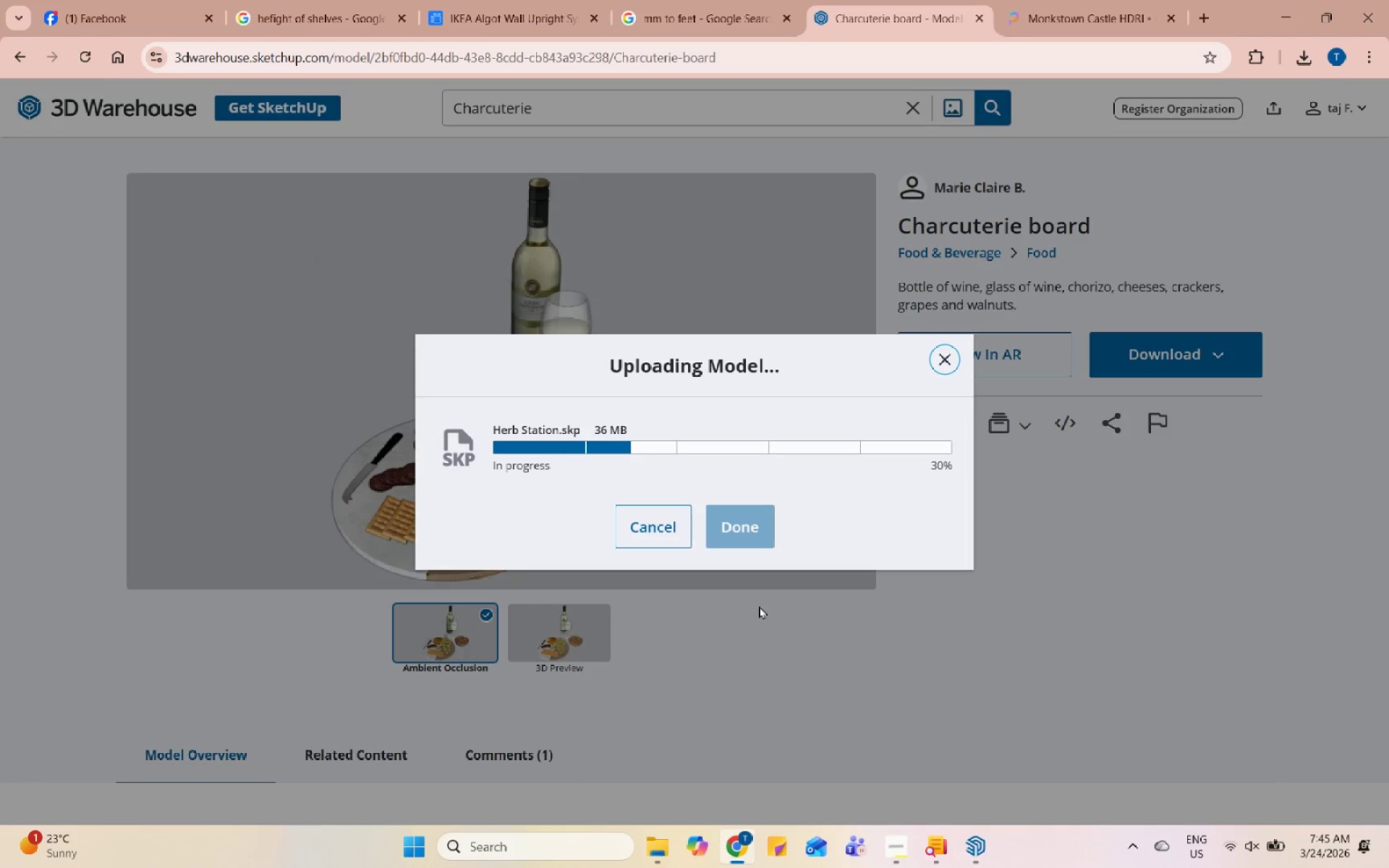 
left_click([778, 517])
 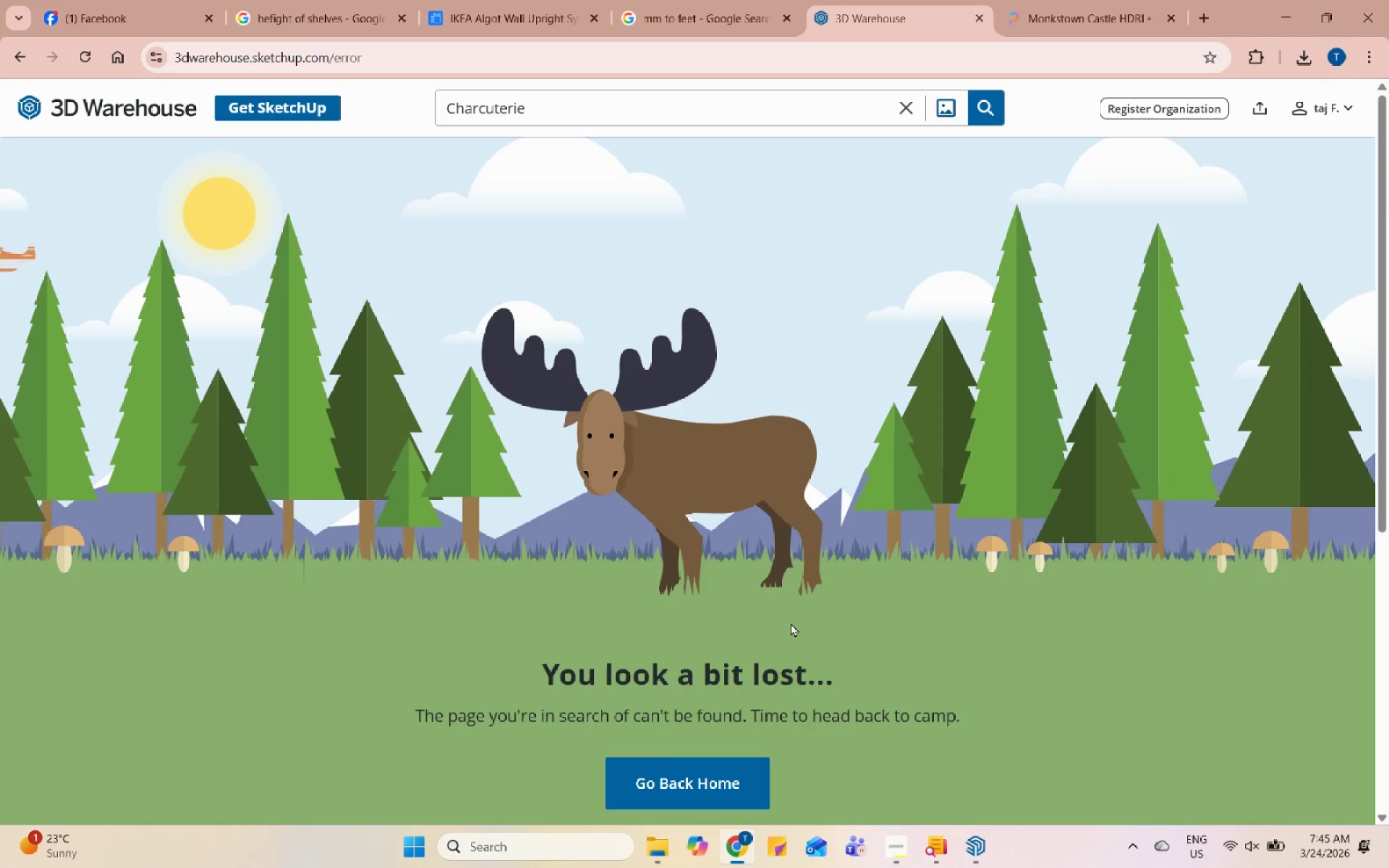 
scroll: coordinate [791, 623], scroll_direction: up, amount: 3.0
 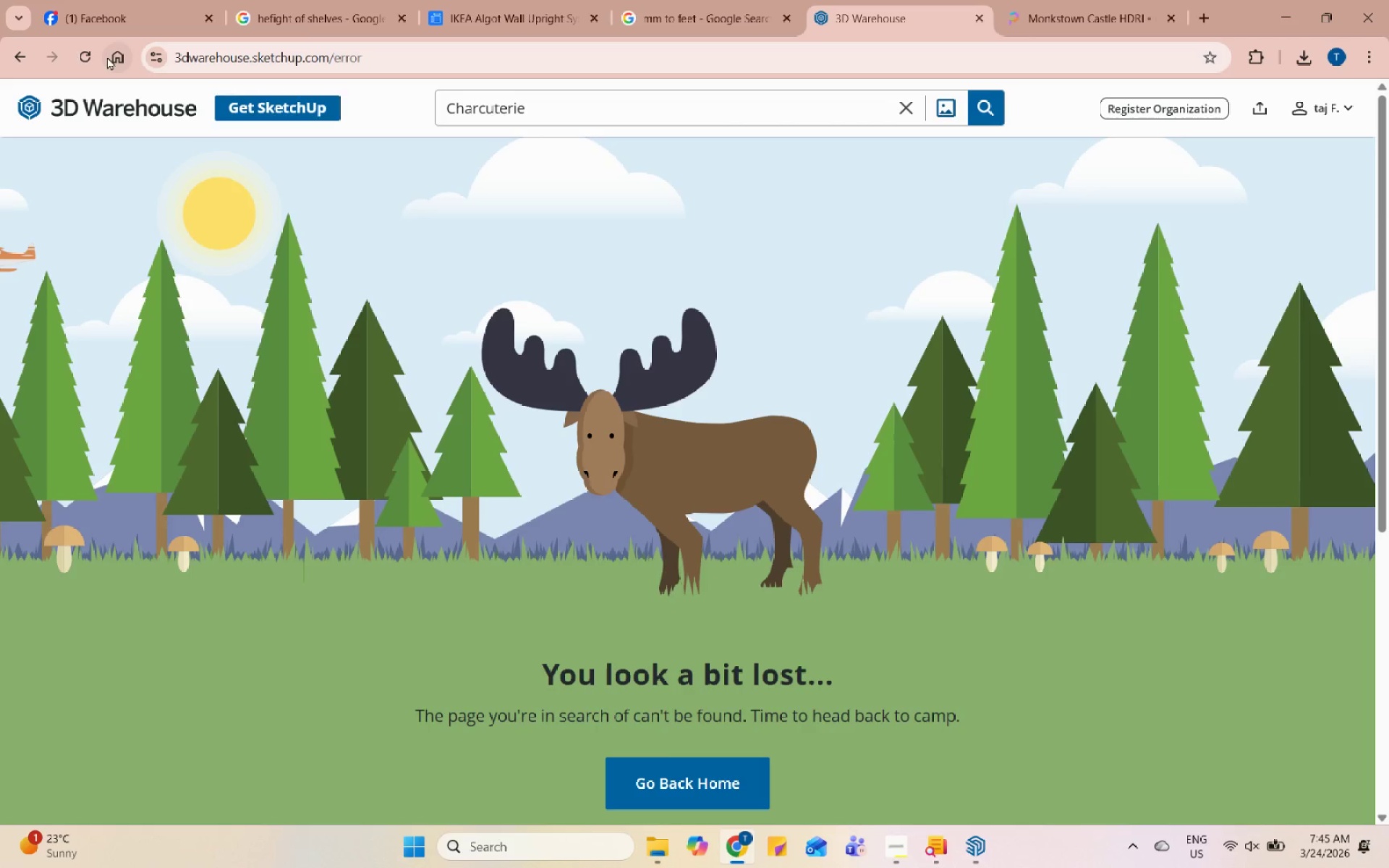 
left_click([86, 48])
 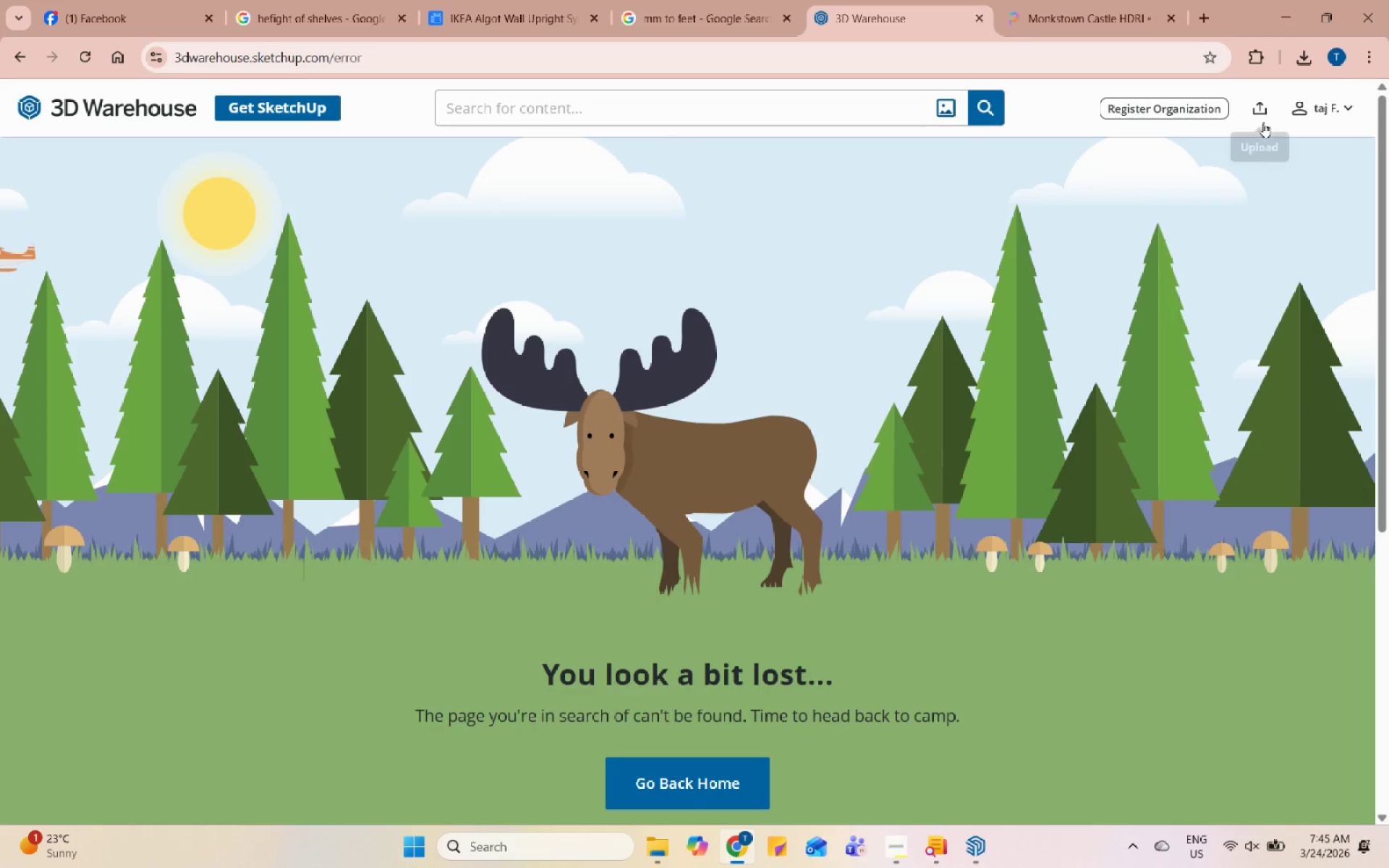 
left_click([1257, 110])
 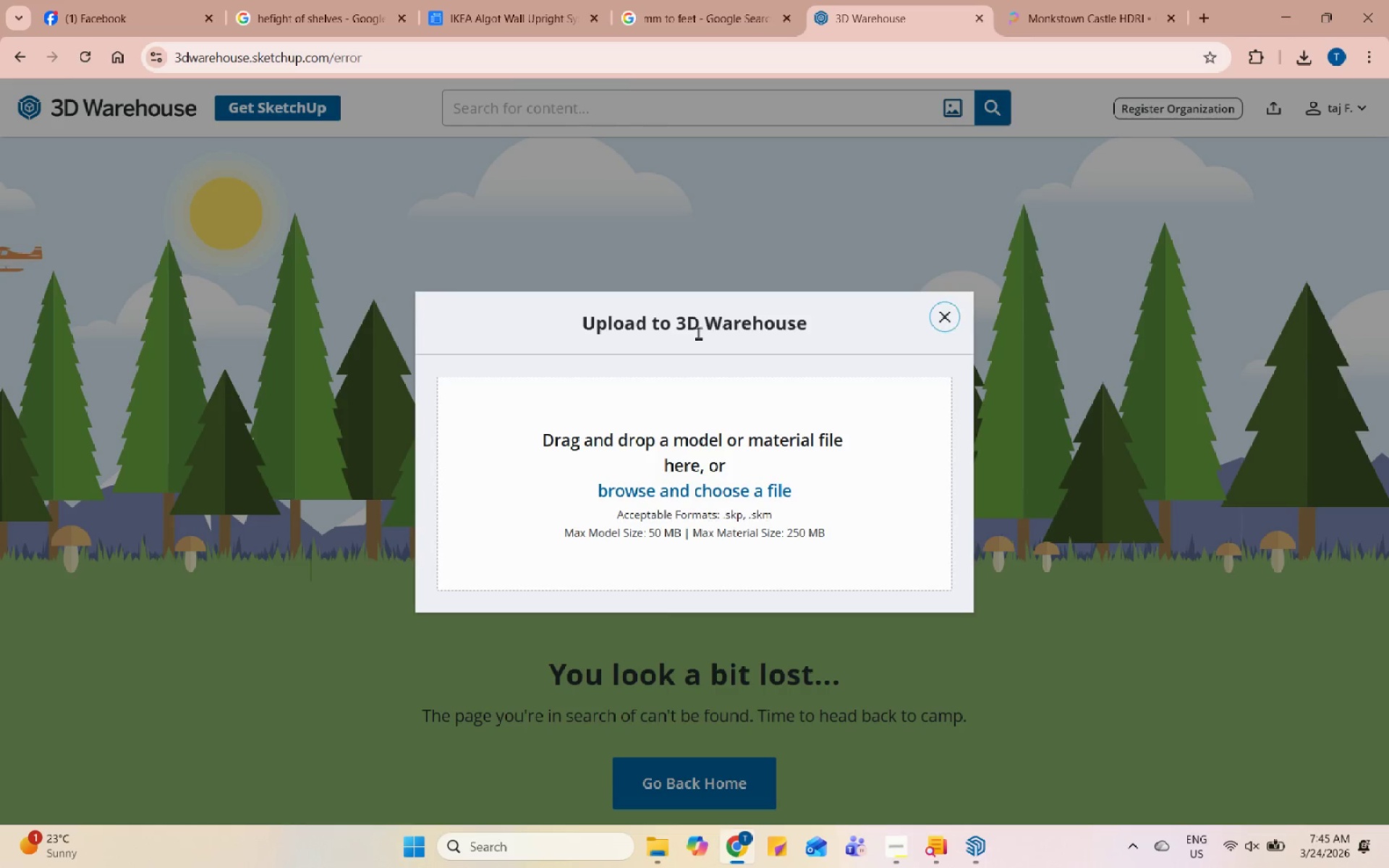 
left_click([670, 493])
 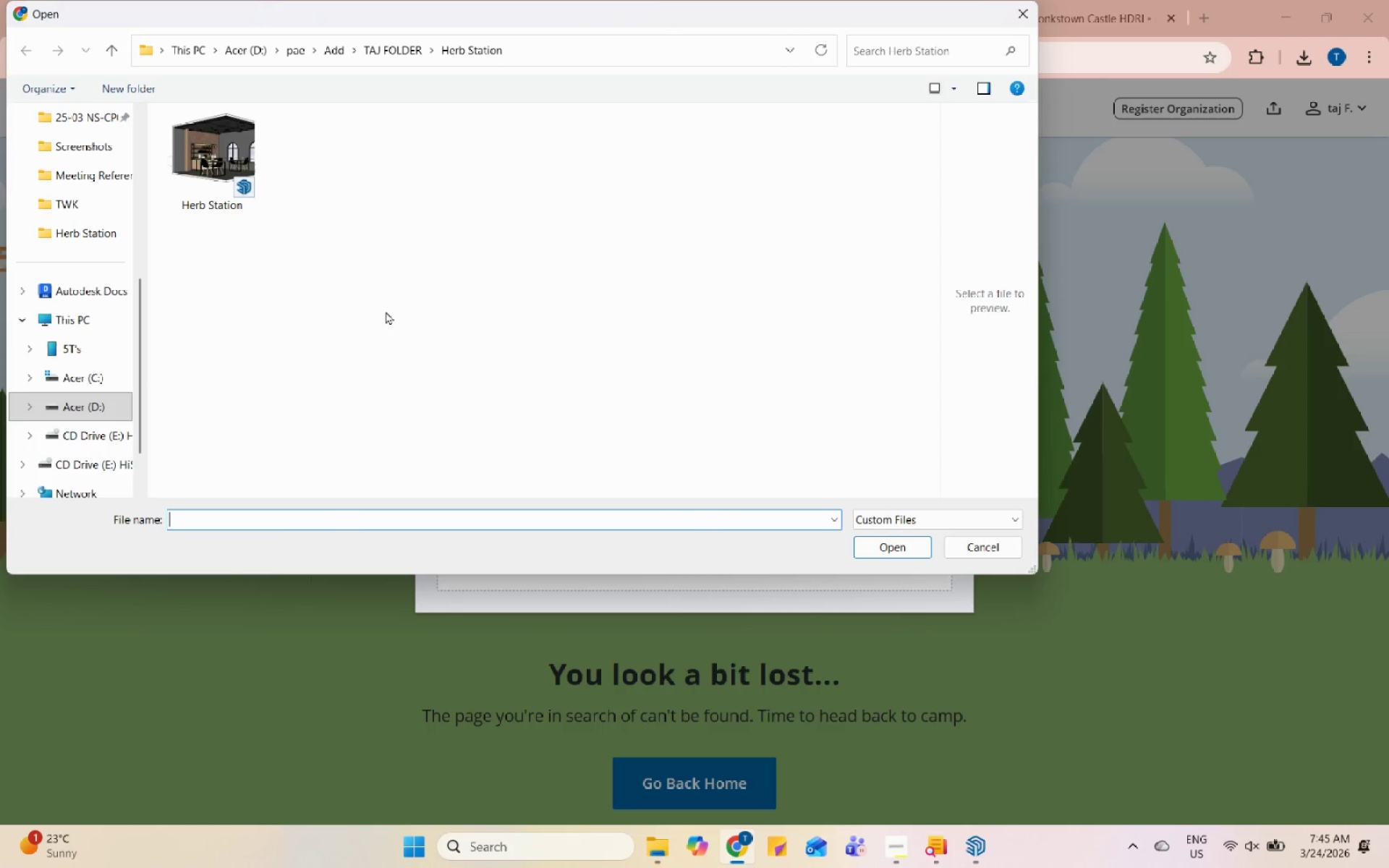 
left_click([252, 190])
 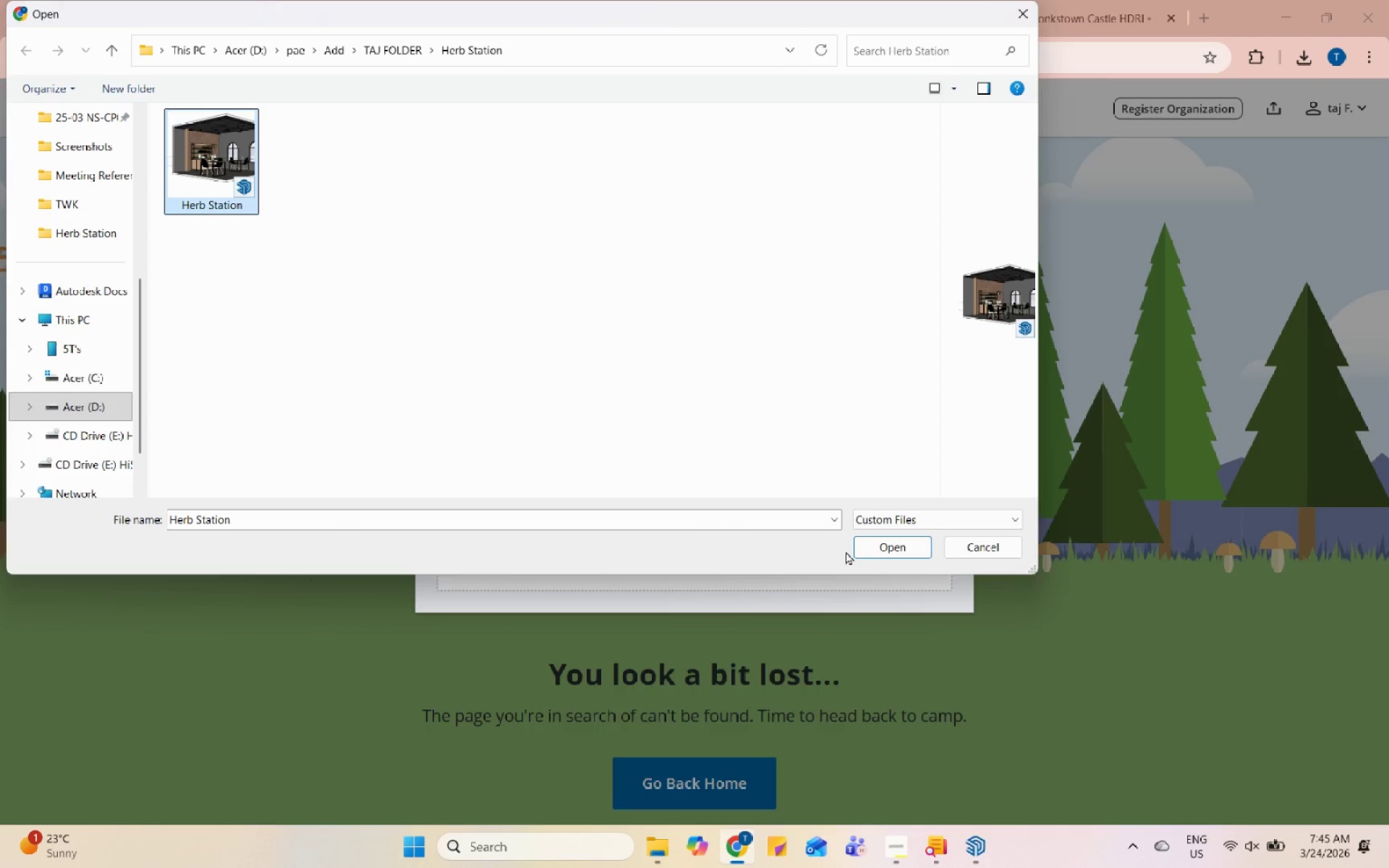 
left_click([874, 548])
 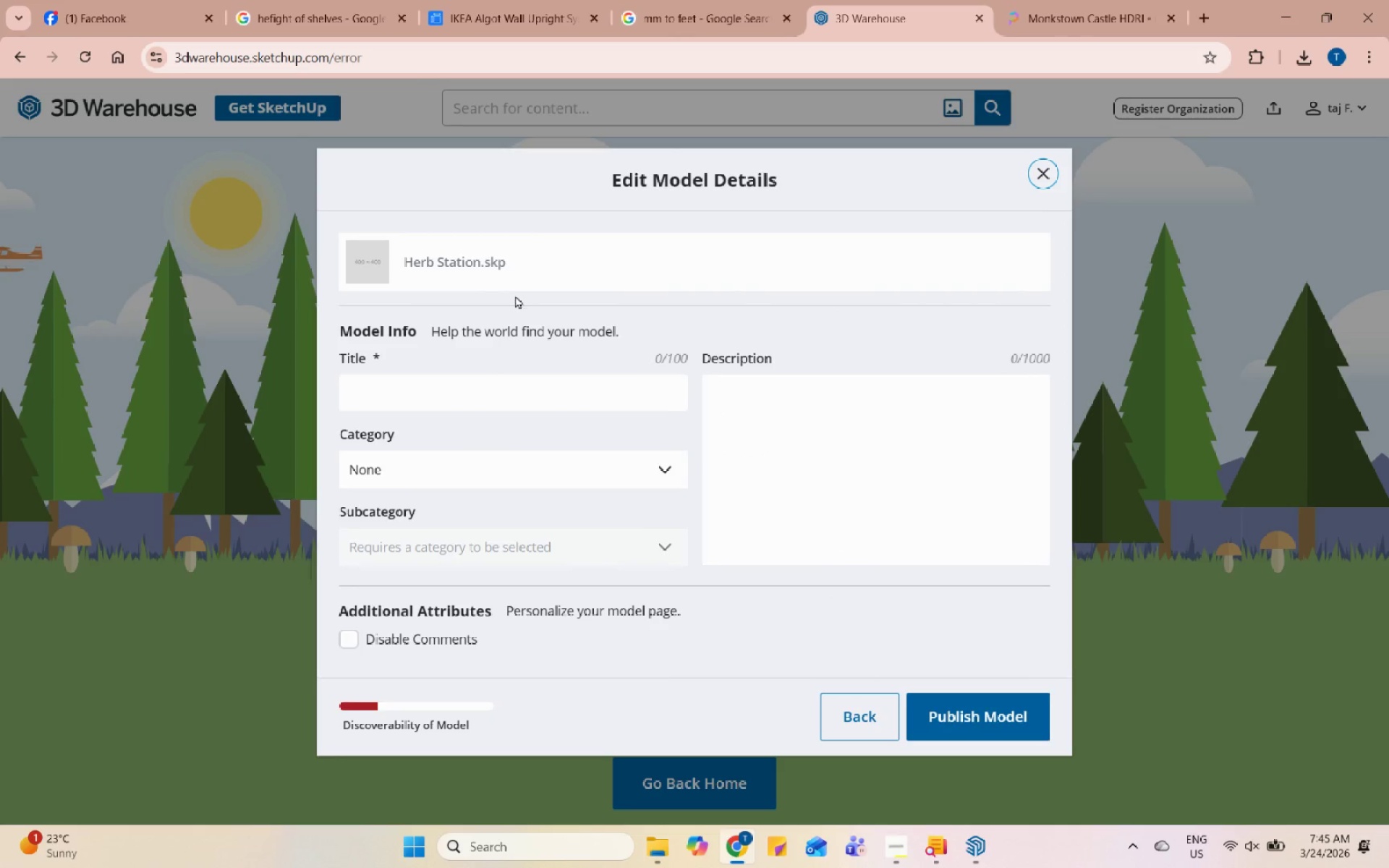 
left_click_drag(start_coordinate=[480, 265], to_coordinate=[401, 264])
 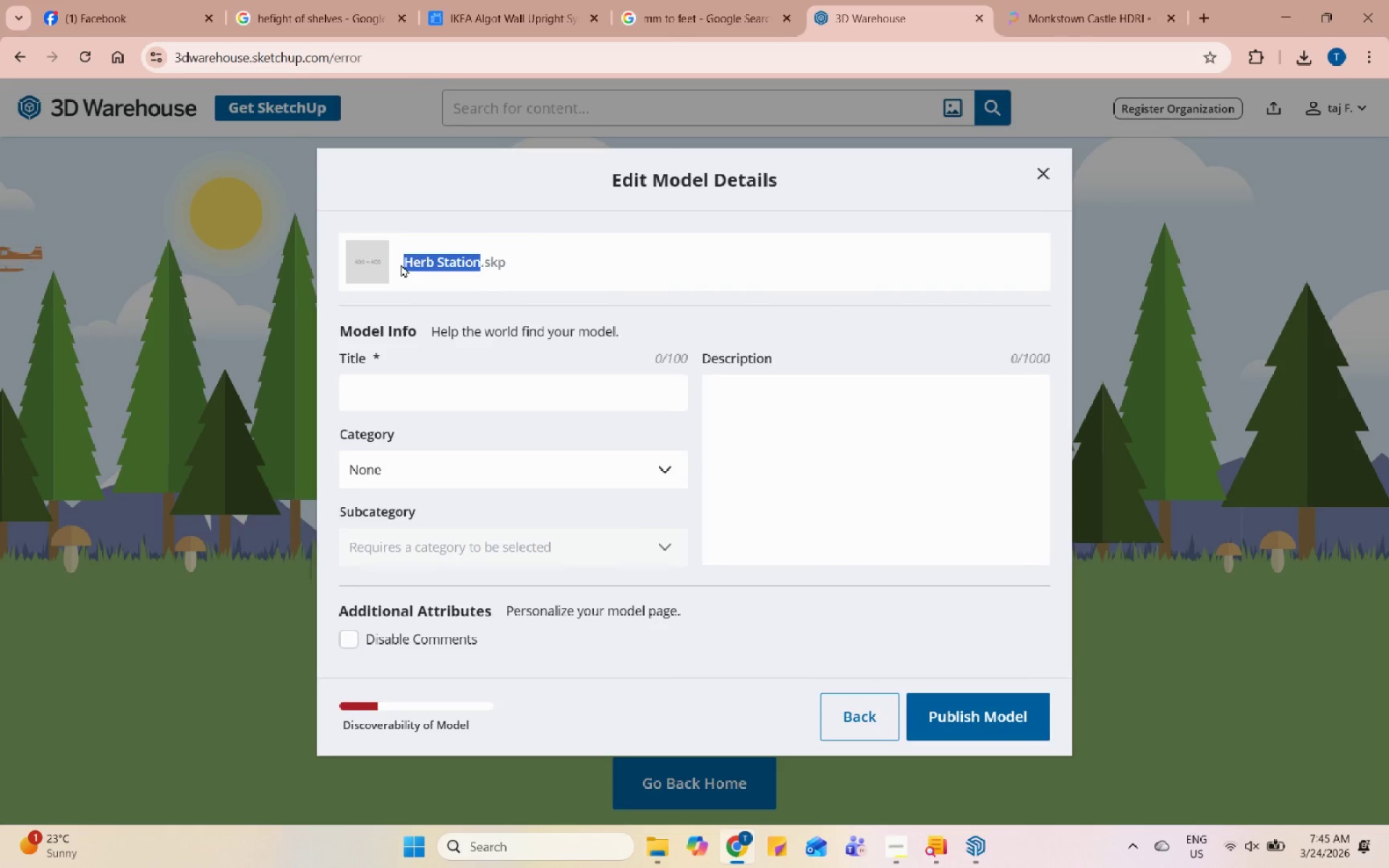 
key(Control+C)
 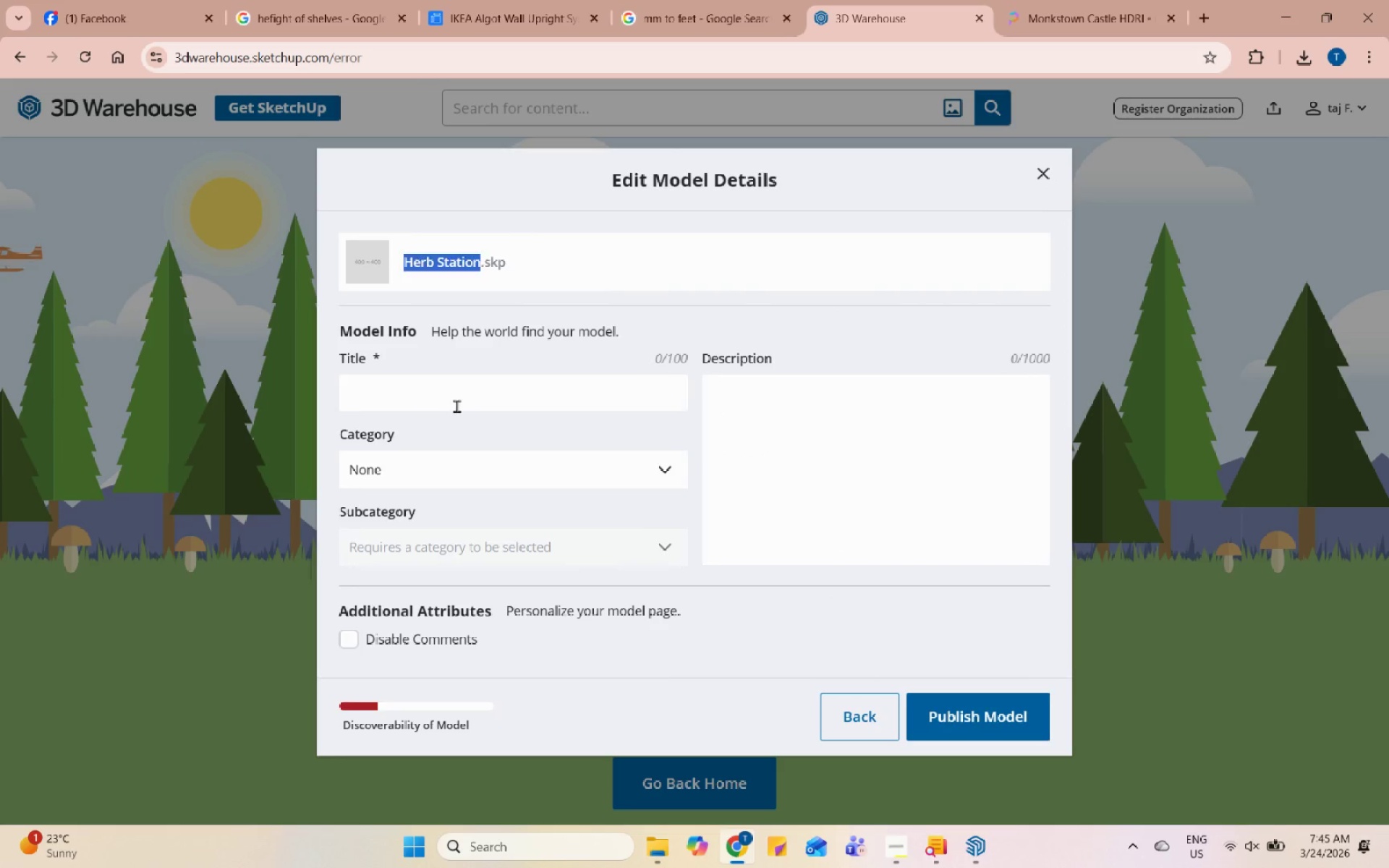 
key(Control+V)
 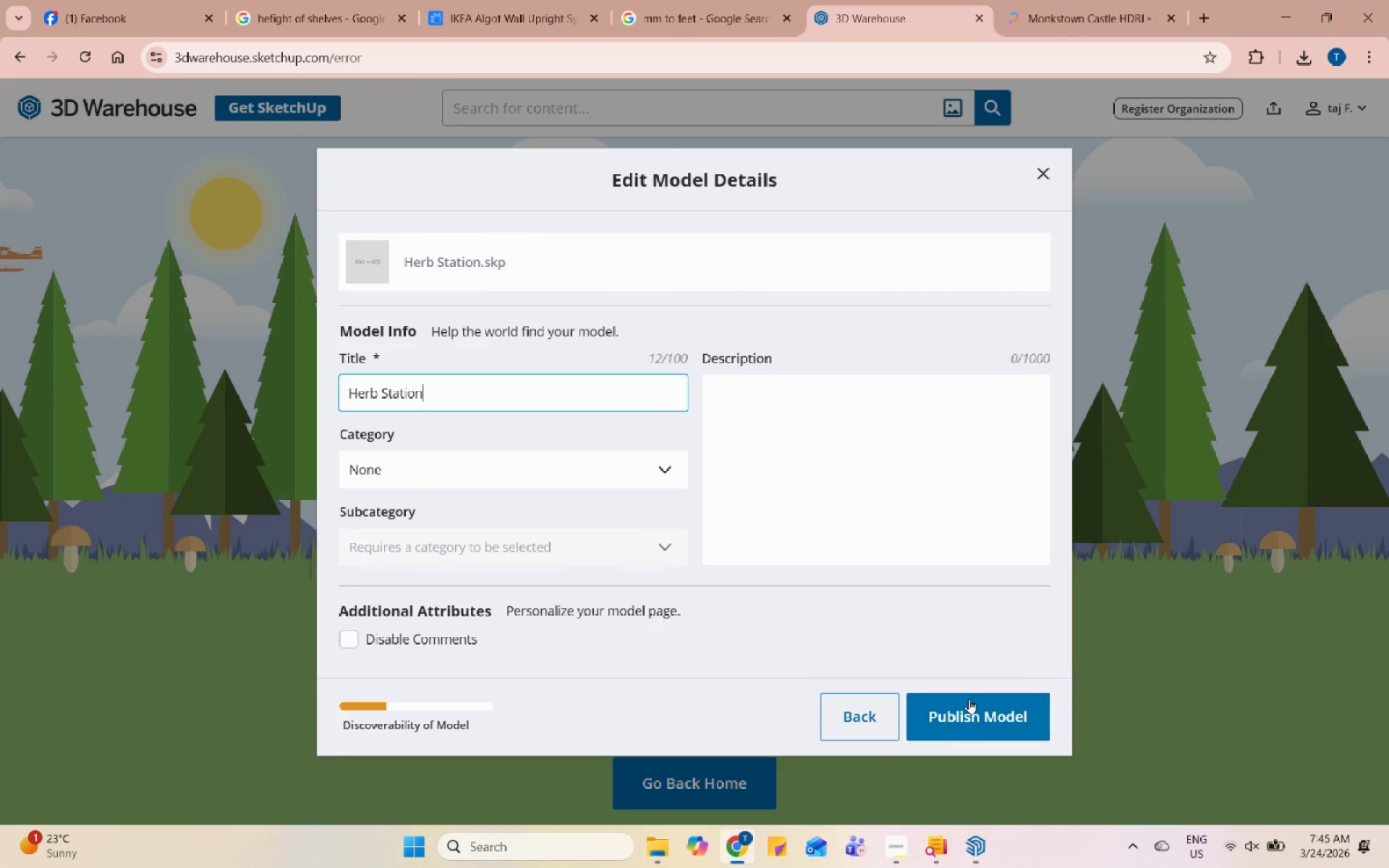 
left_click([970, 708])
 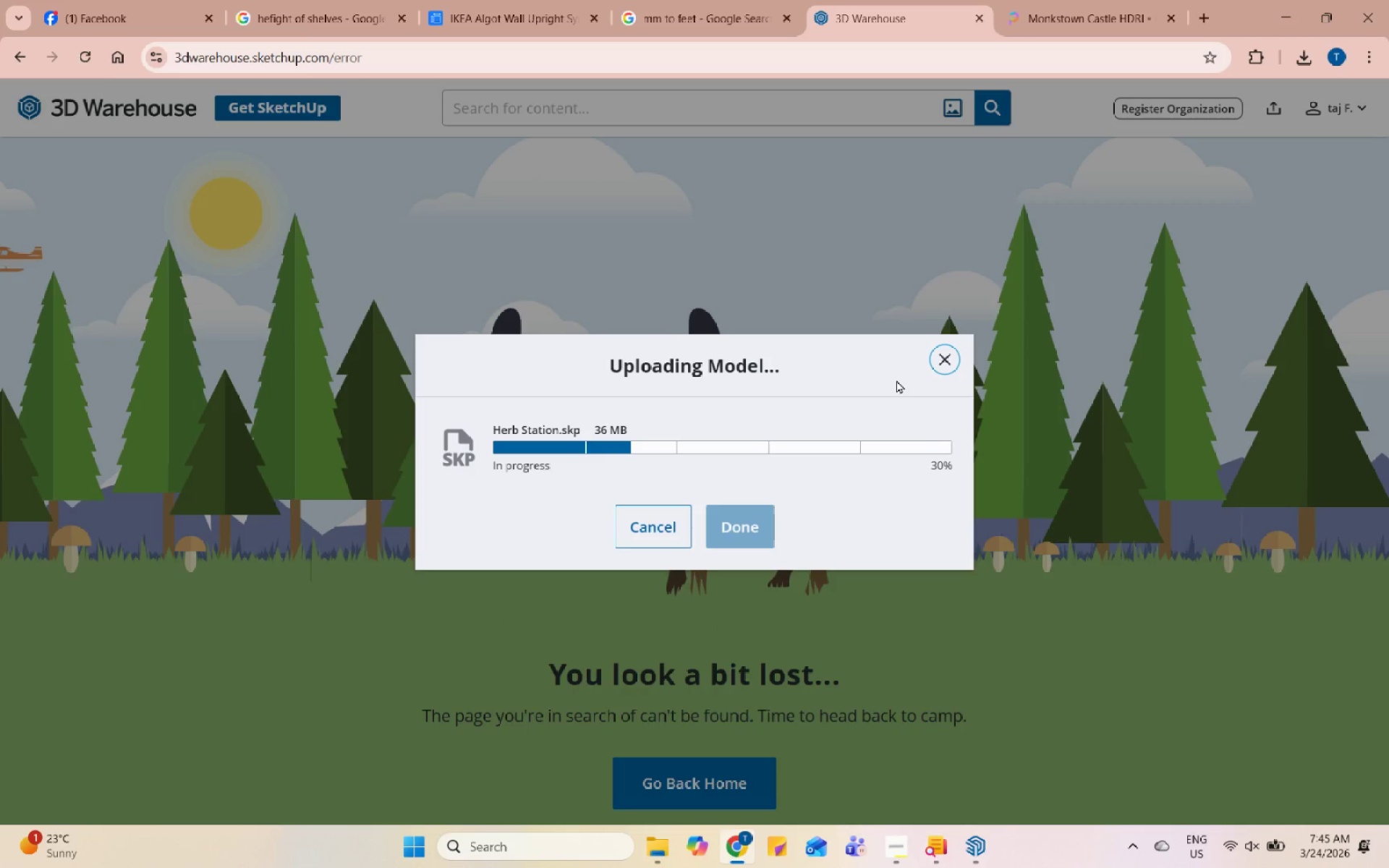 
left_click([897, 855])